 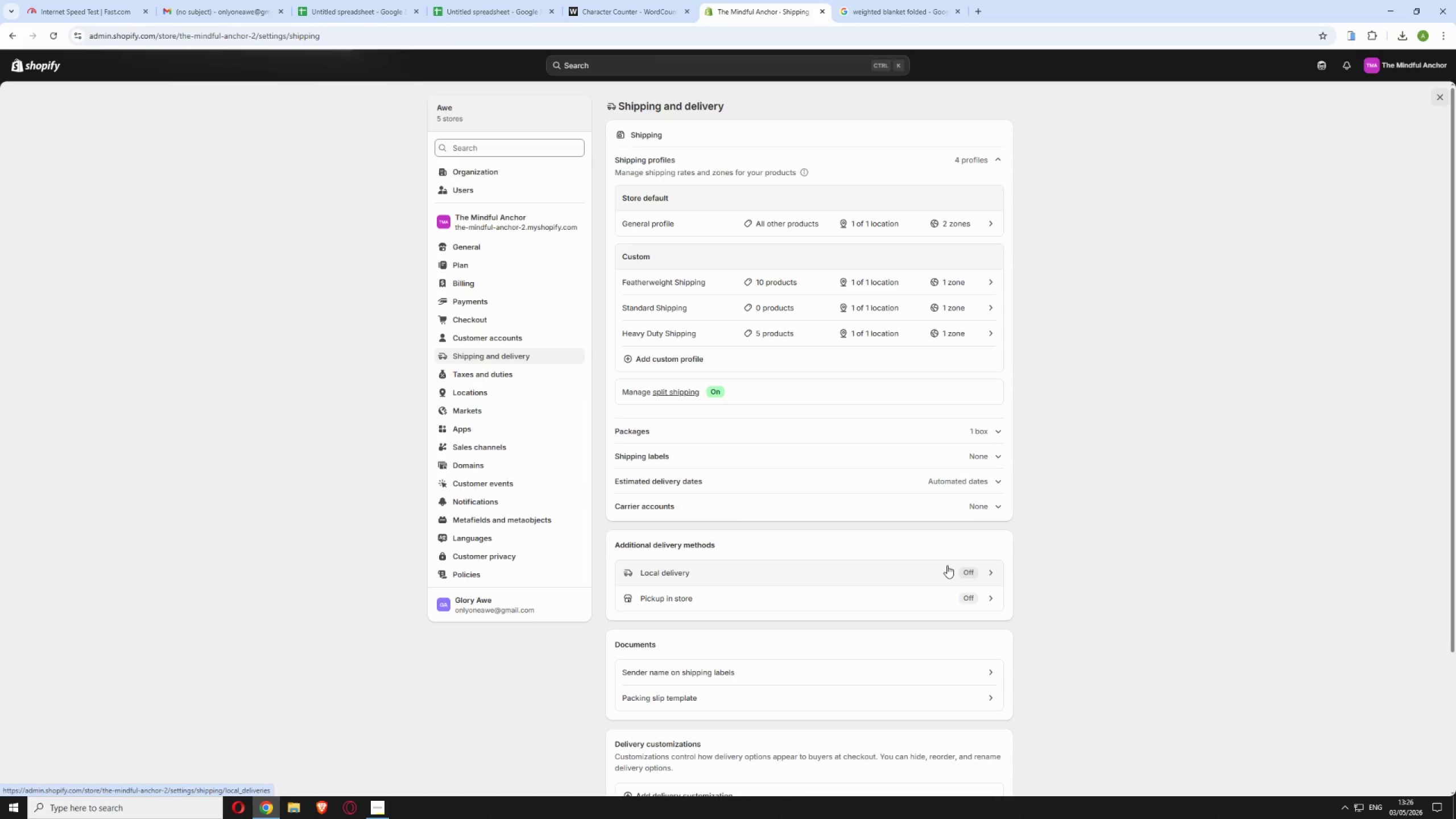 
left_click([875, 176])
 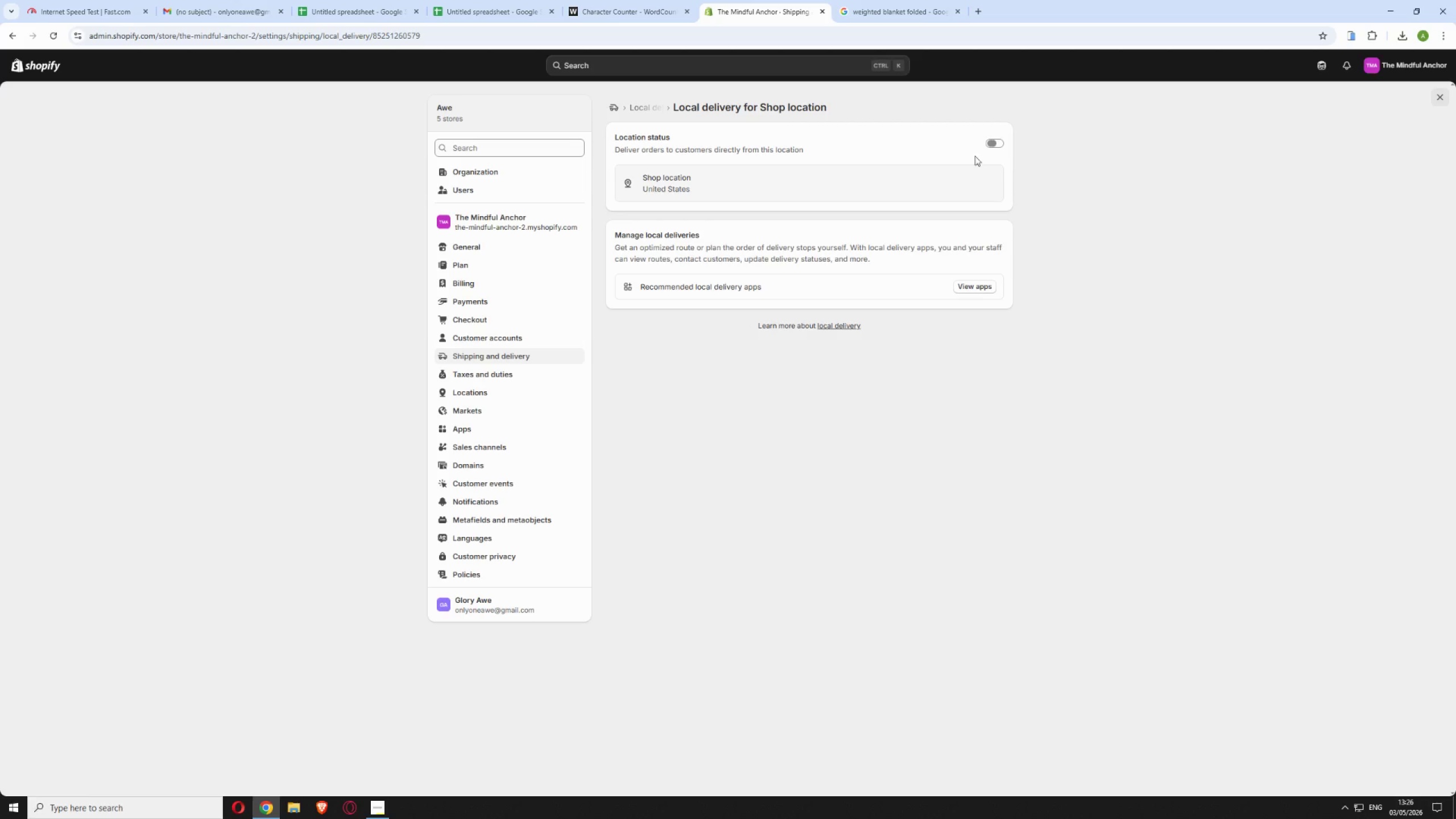 
left_click([997, 142])
 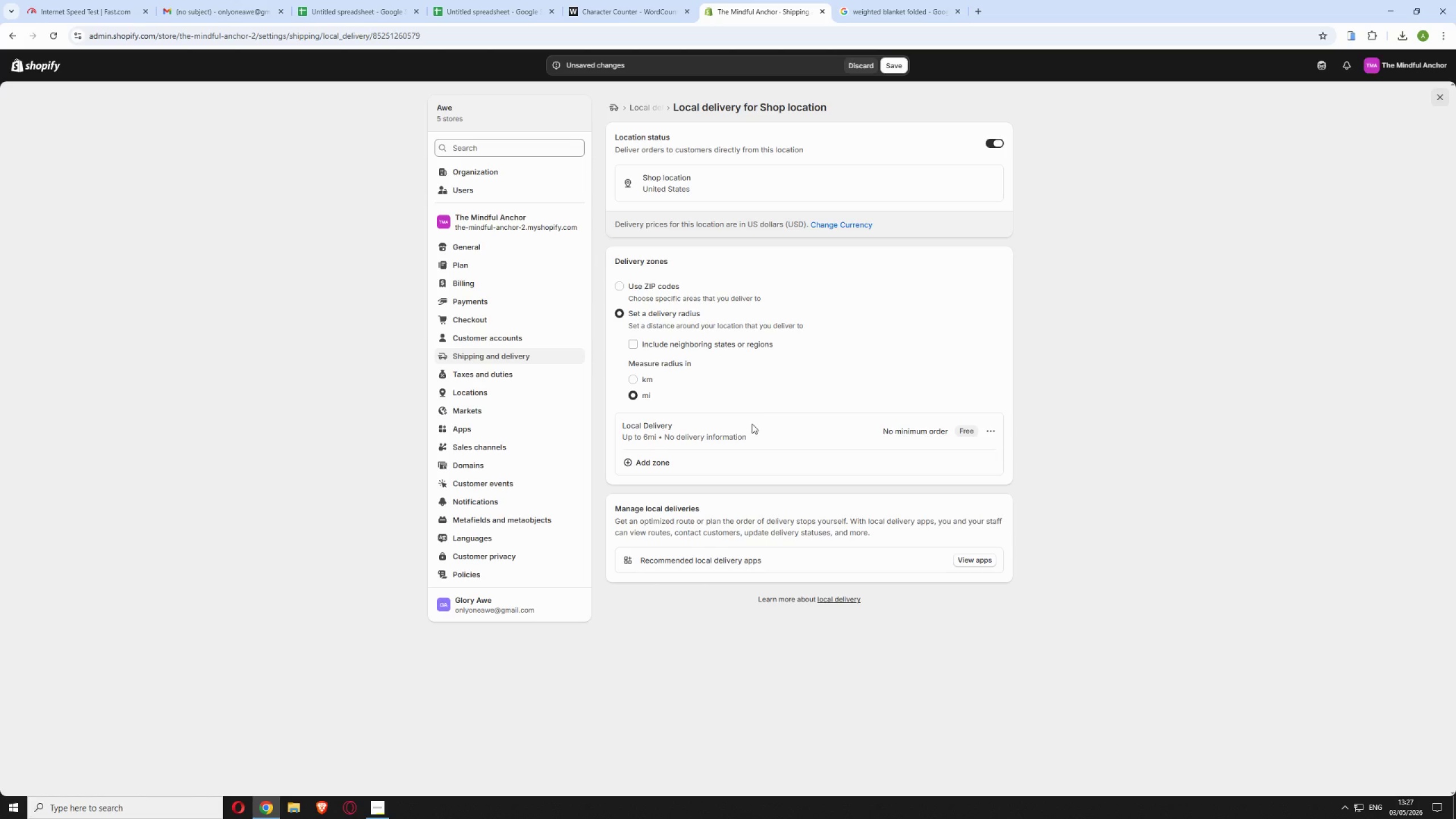 
wait(55.69)
 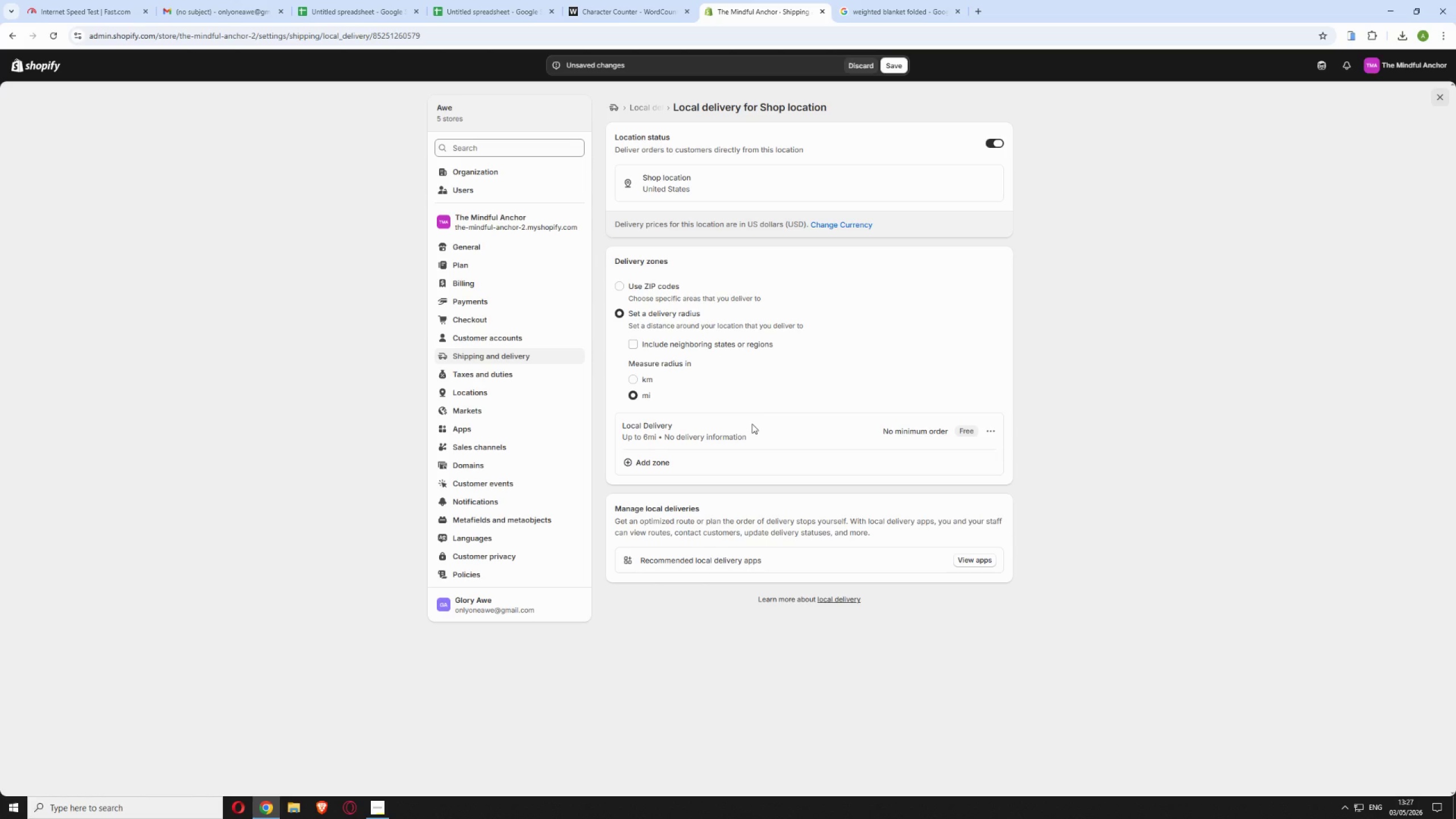 
double_click([988, 429])
 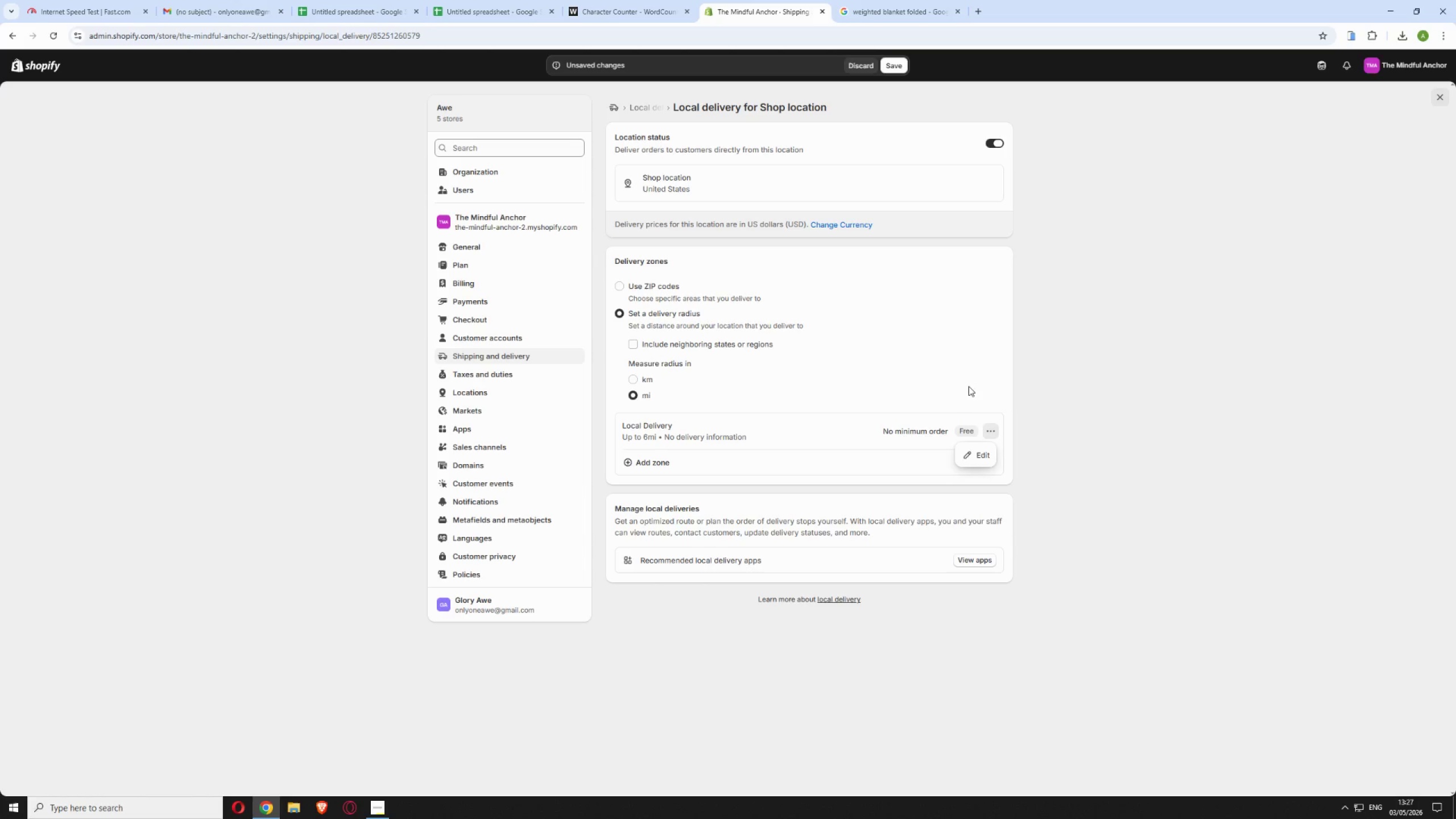 
left_click([969, 385])
 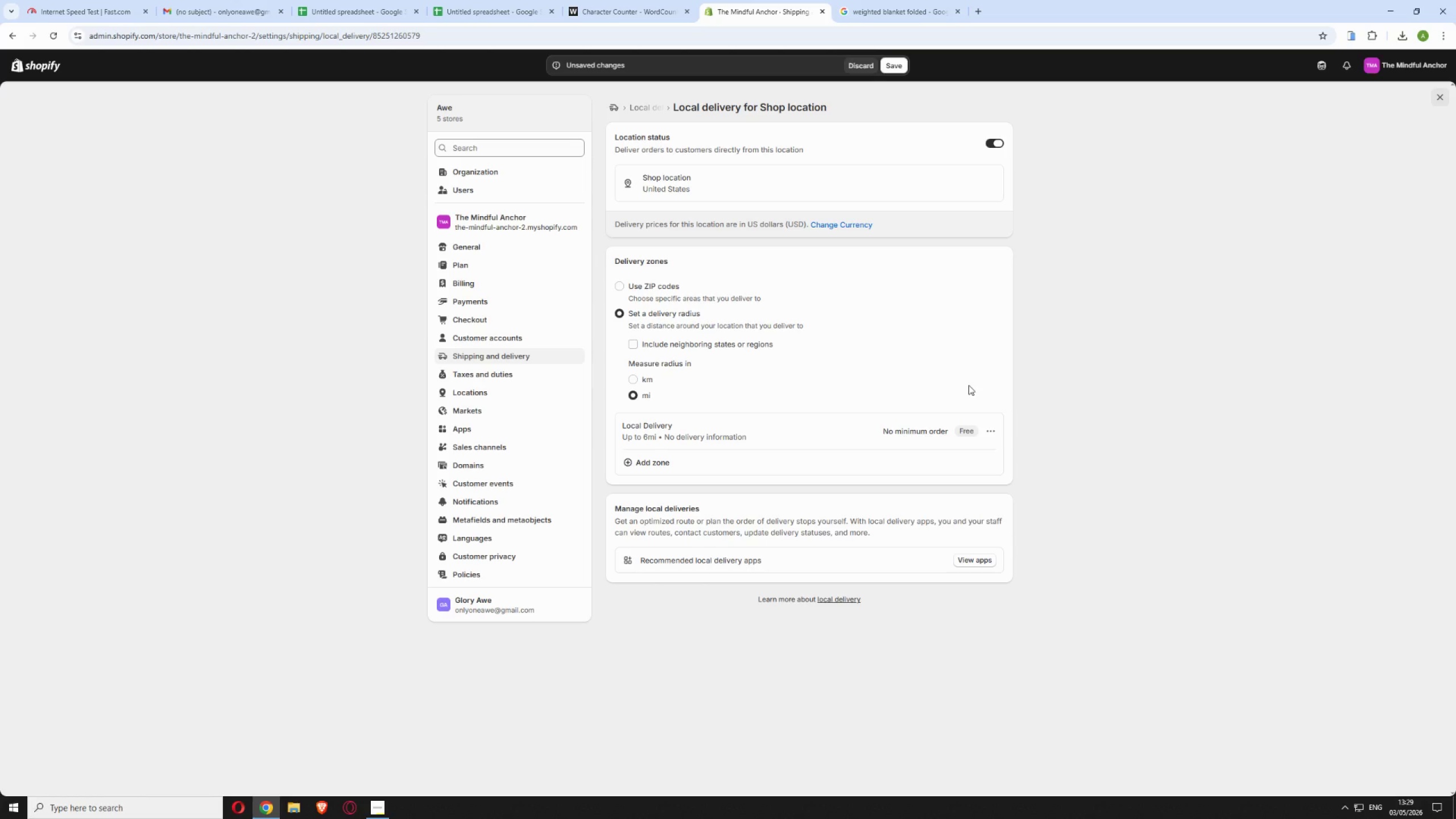 
wait(119.14)
 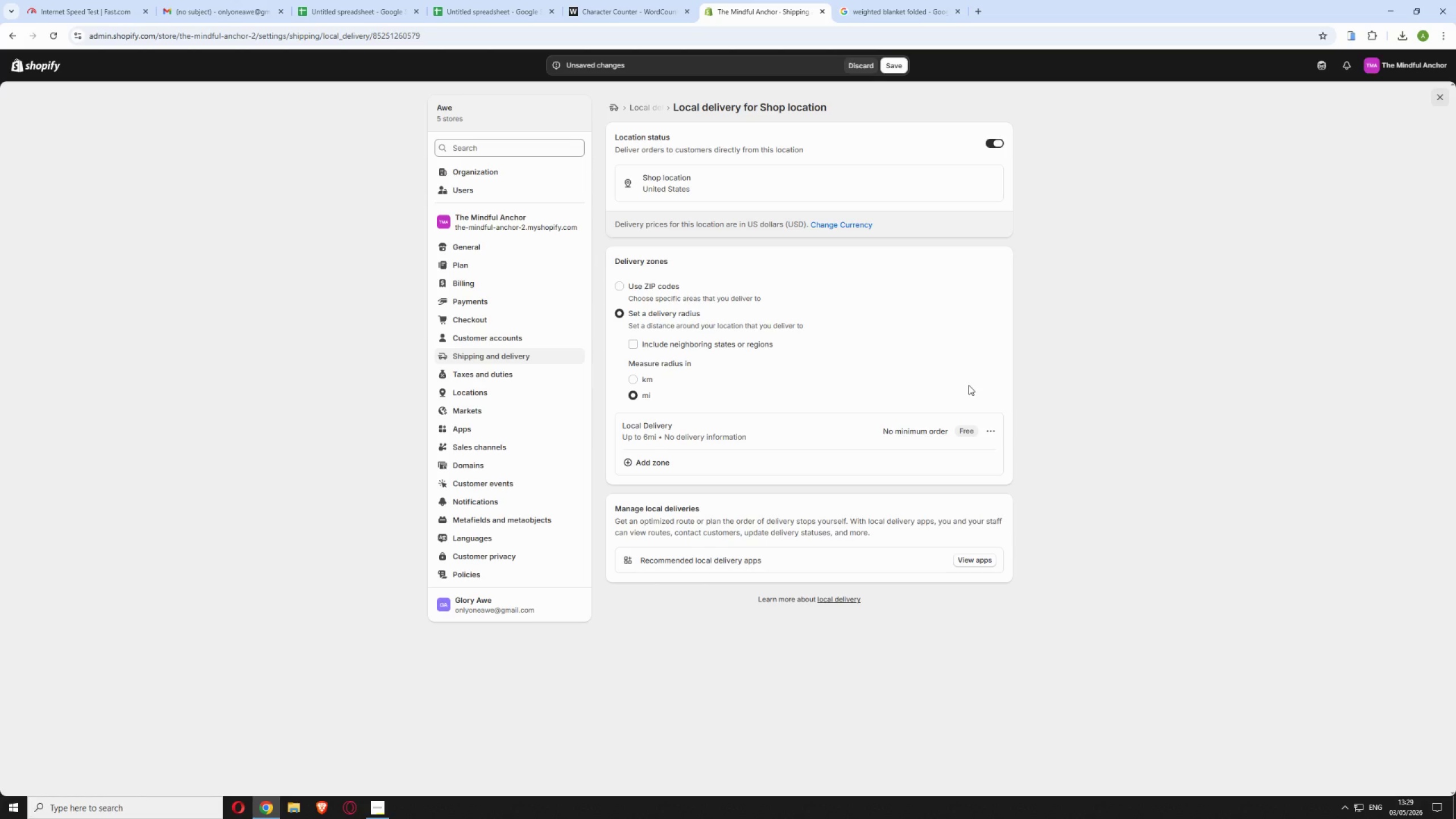 
left_click([999, 432])
 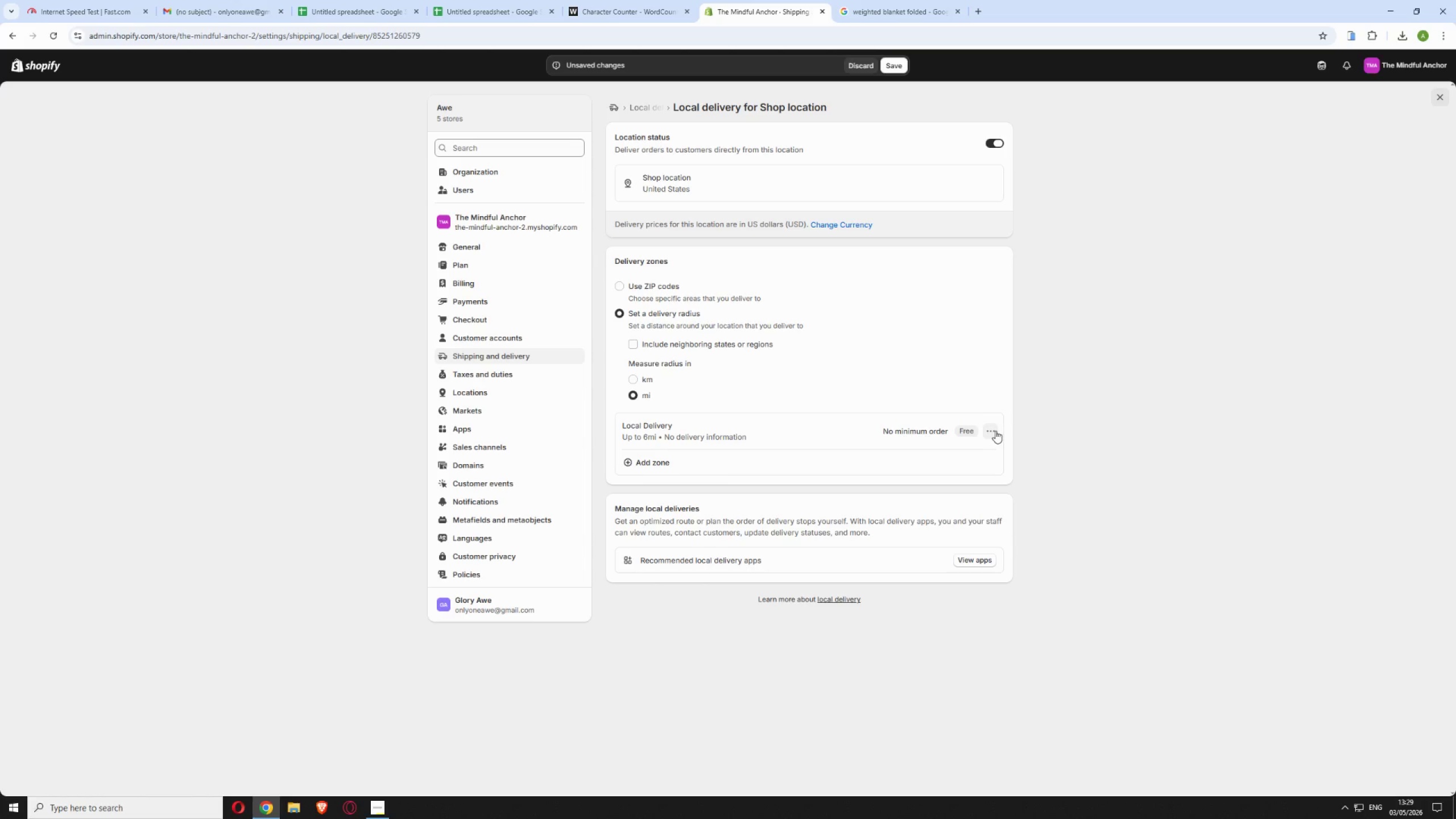 
left_click([995, 431])
 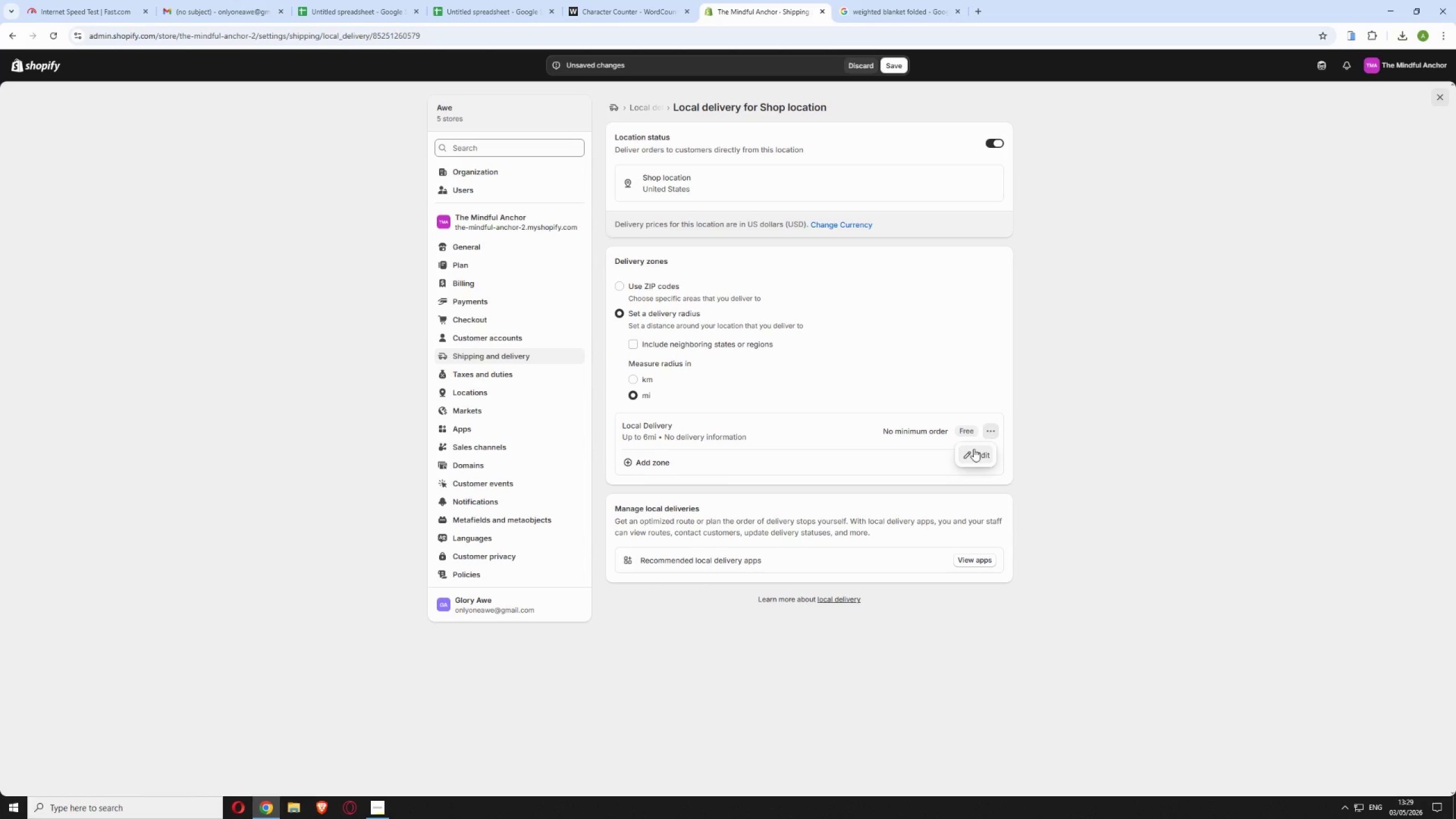 
left_click([974, 454])
 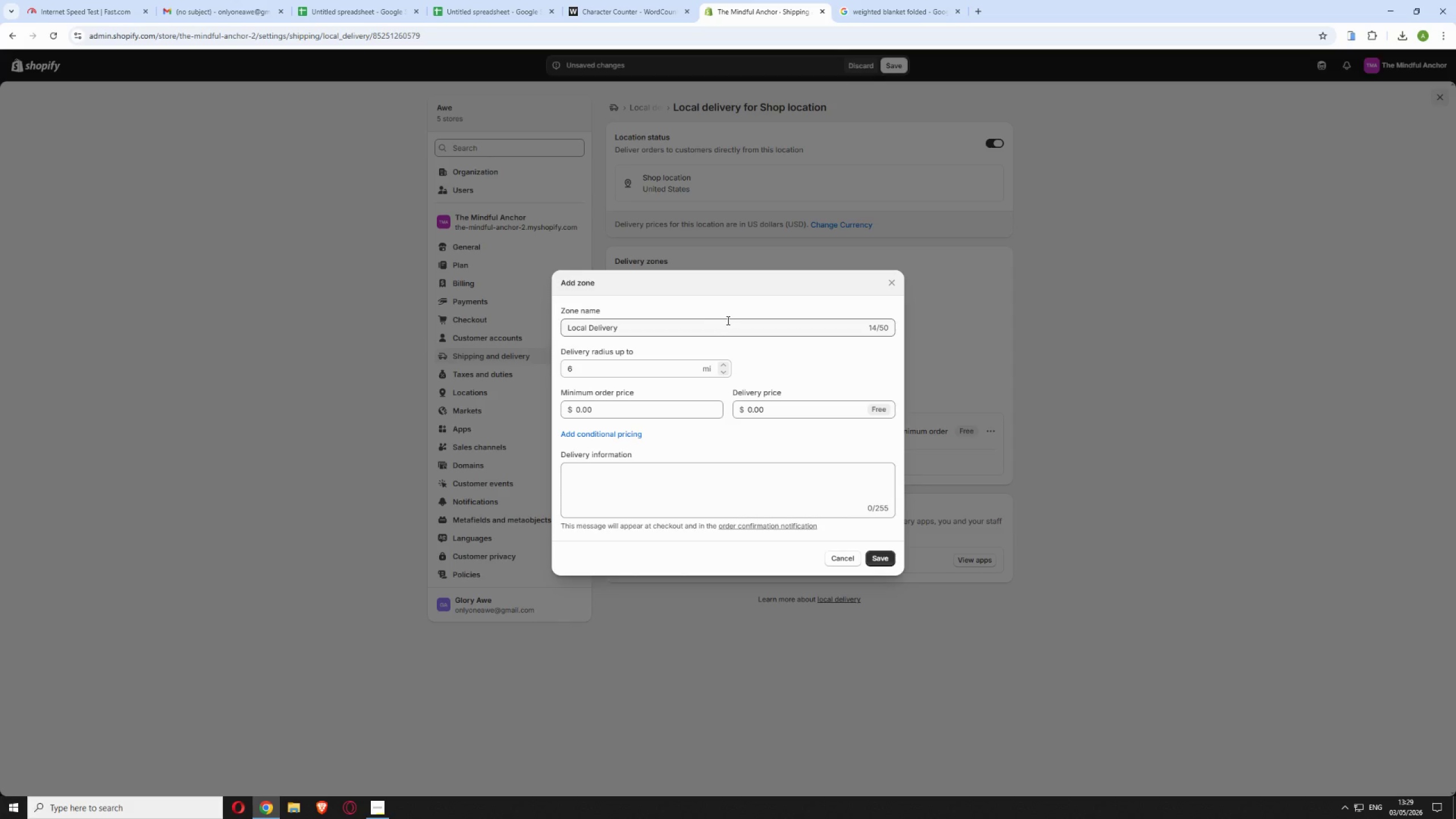 
wait(5.75)
 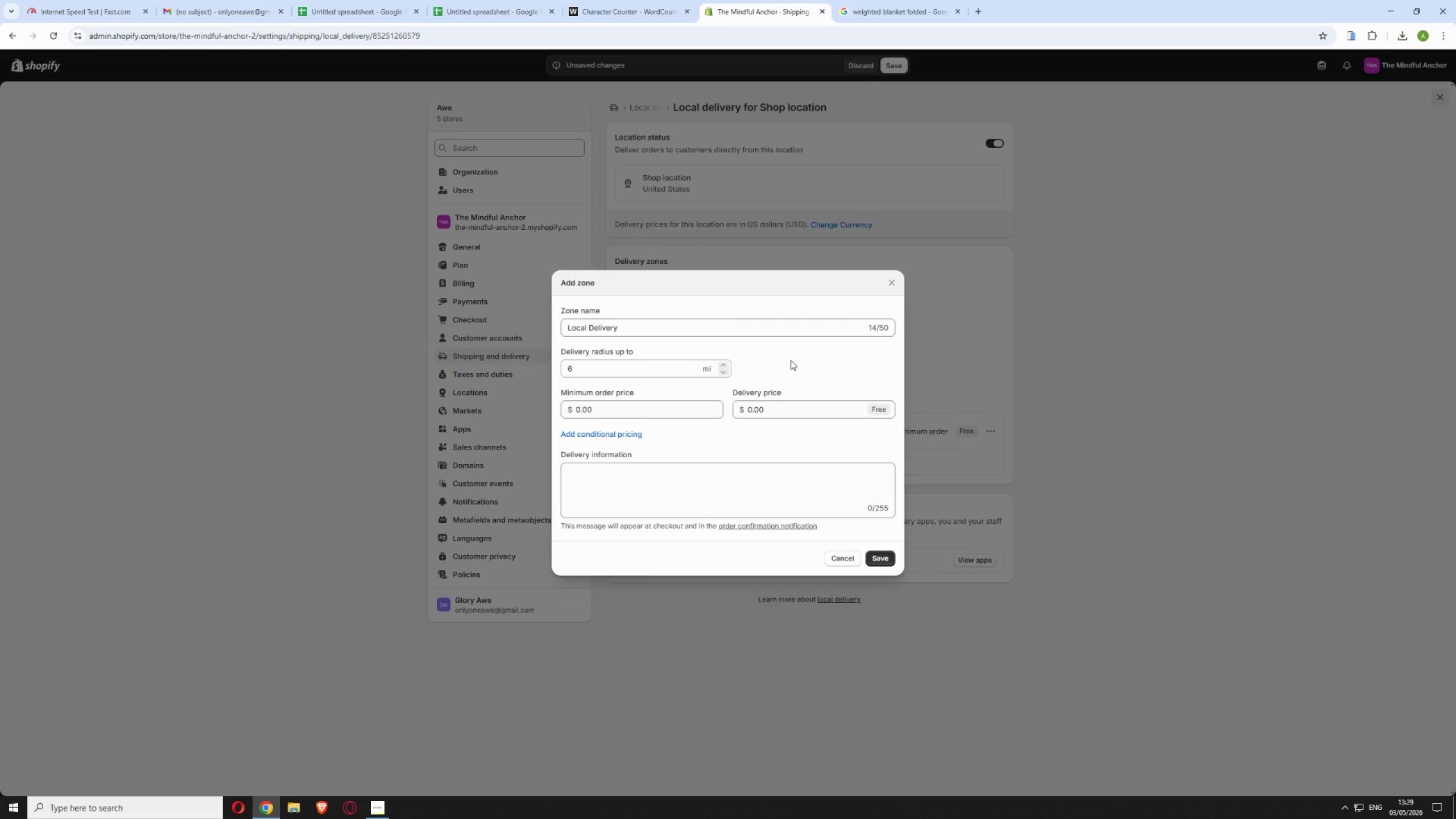 
double_click([628, 371])
 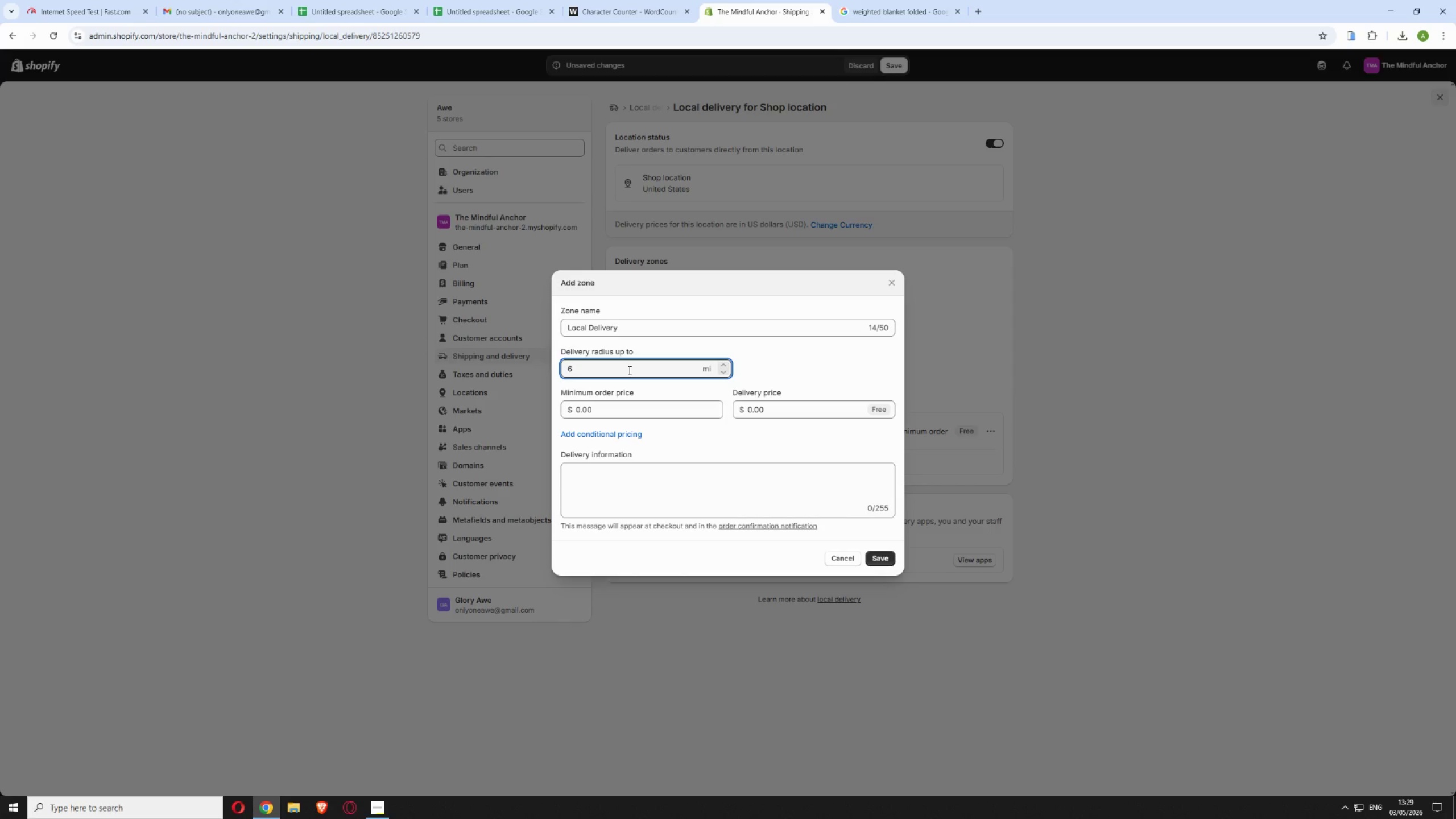 
type(10)
 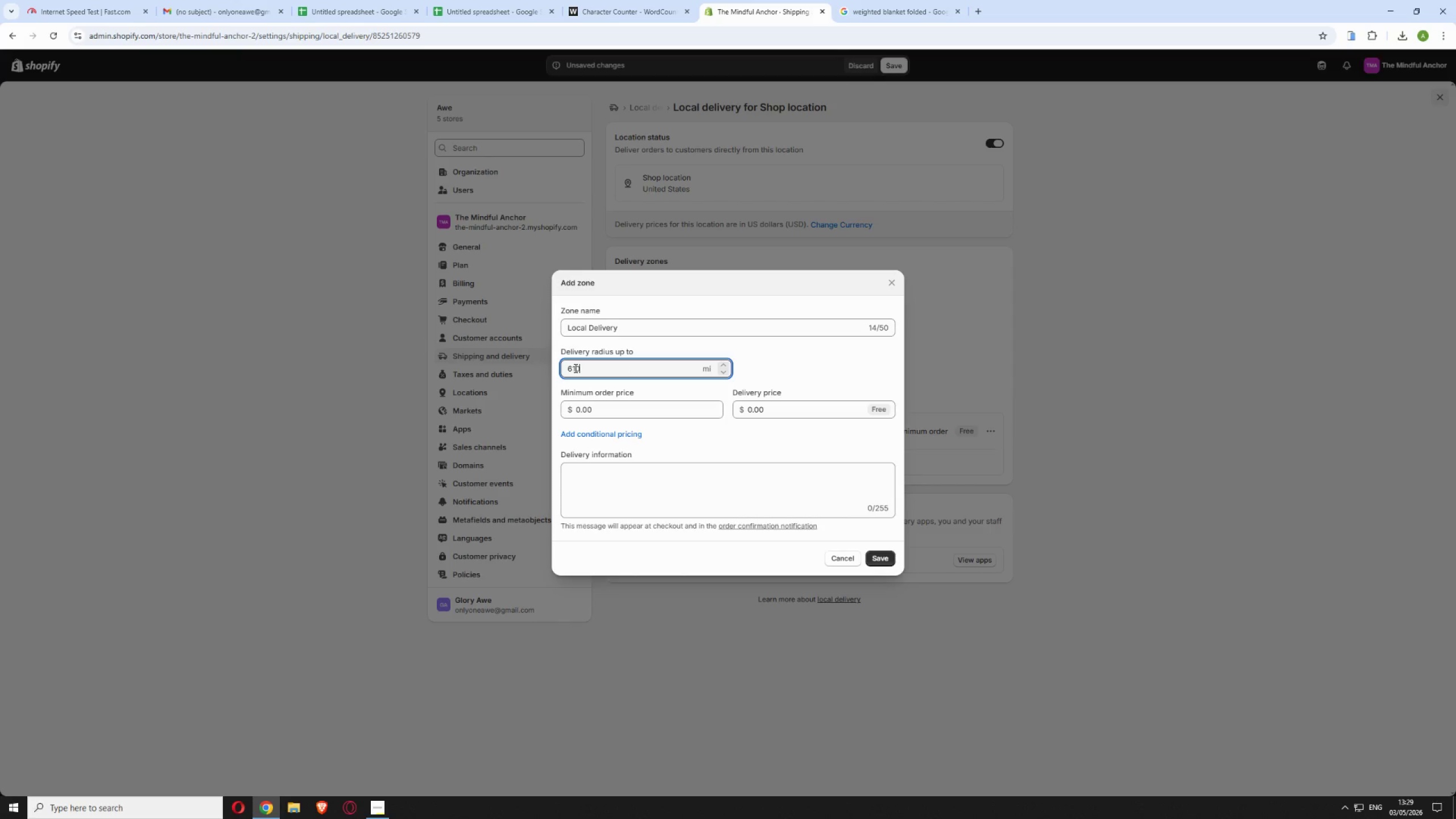 
left_click([571, 369])
 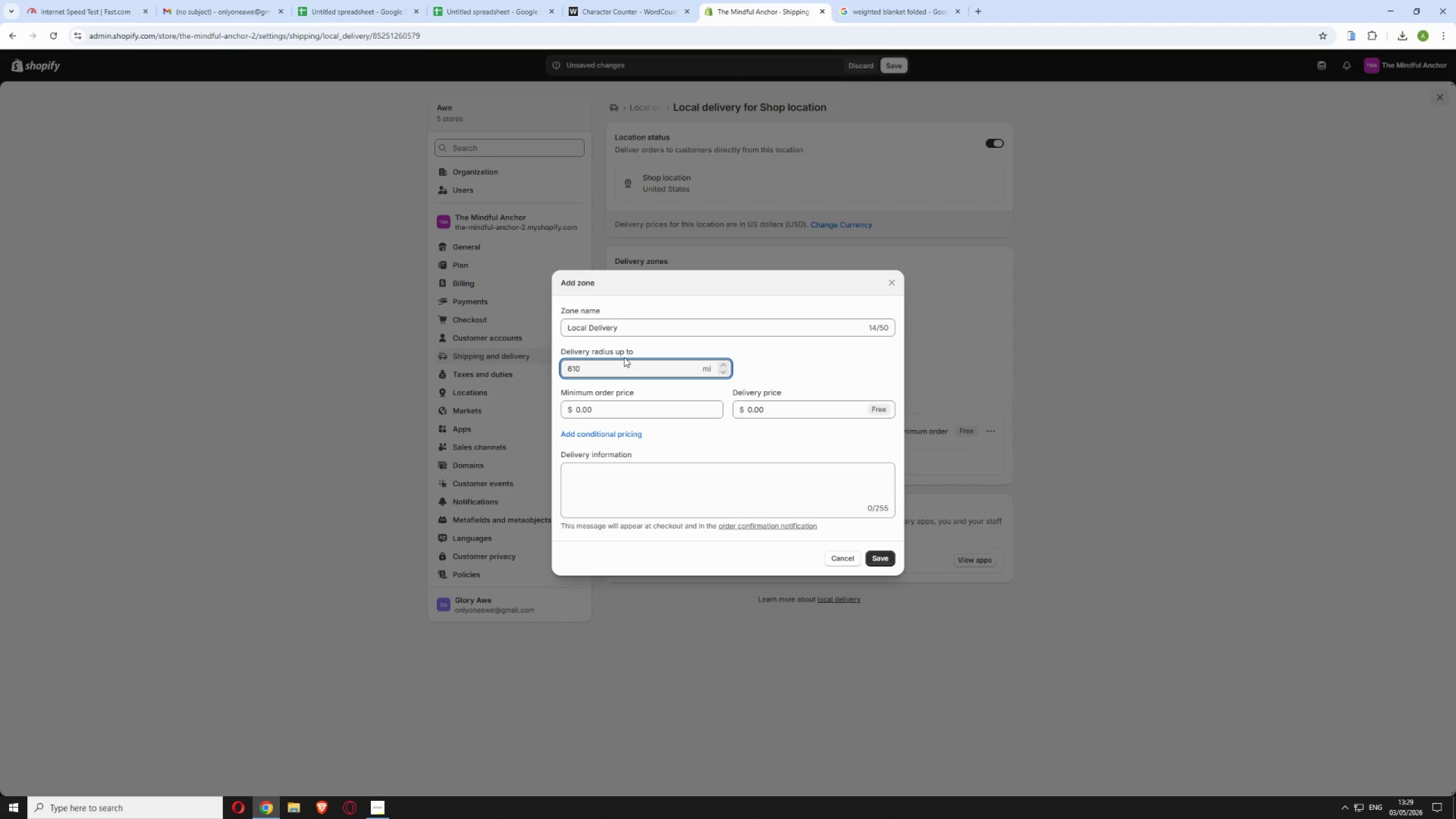 
key(Backspace)
 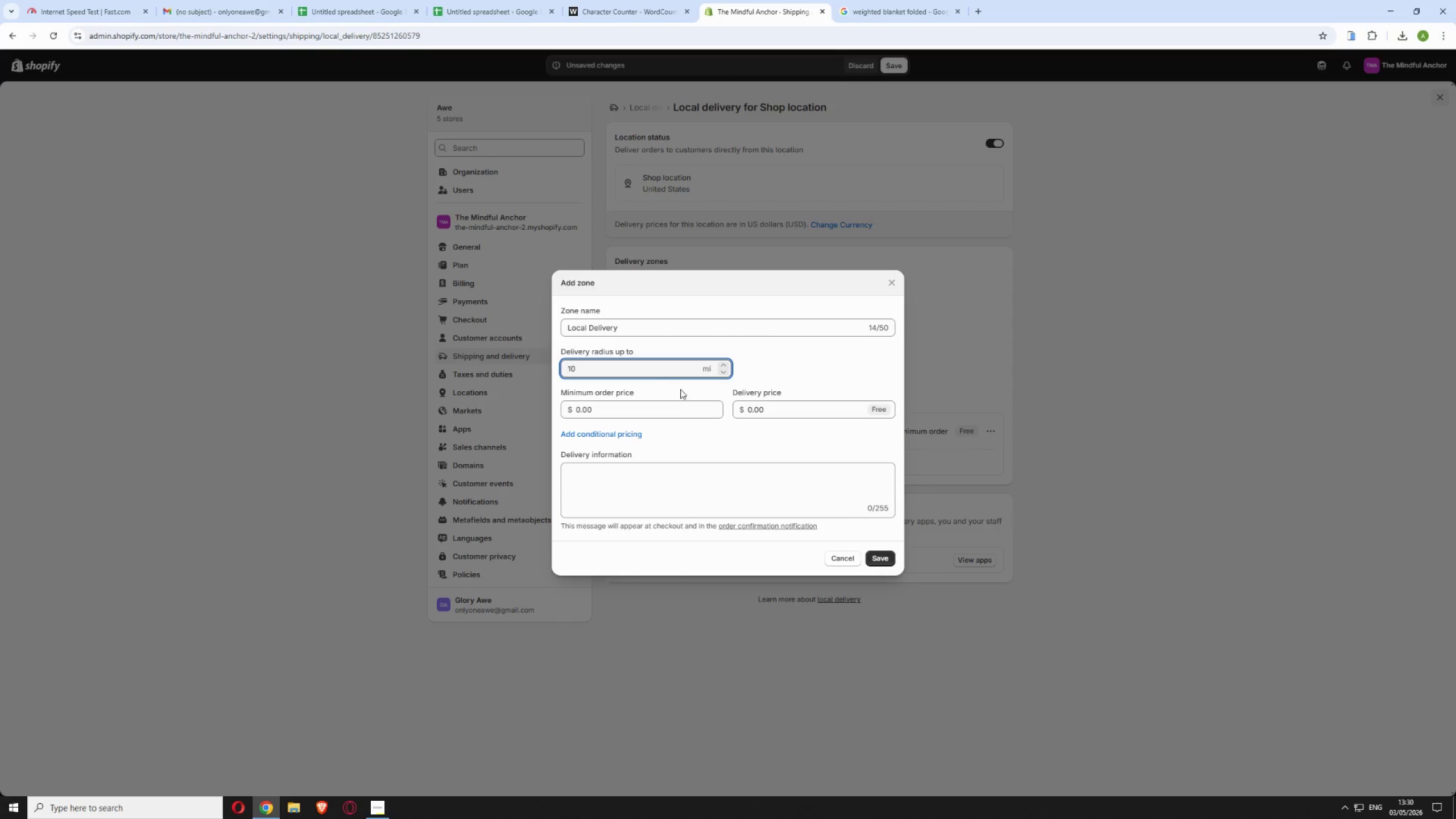 
wait(14.27)
 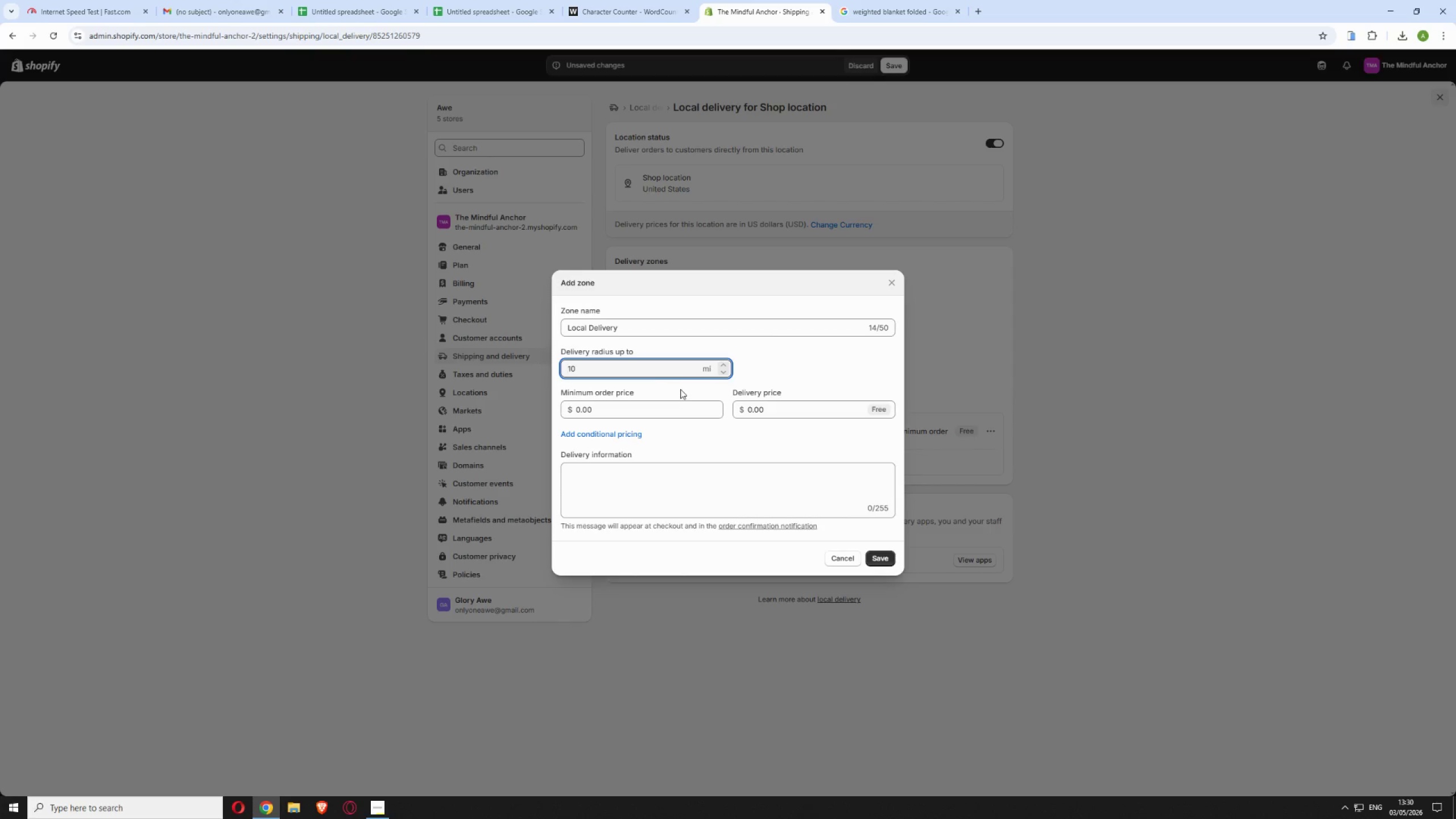 
left_click_drag(start_coordinate=[779, 410], to_coordinate=[746, 416])
 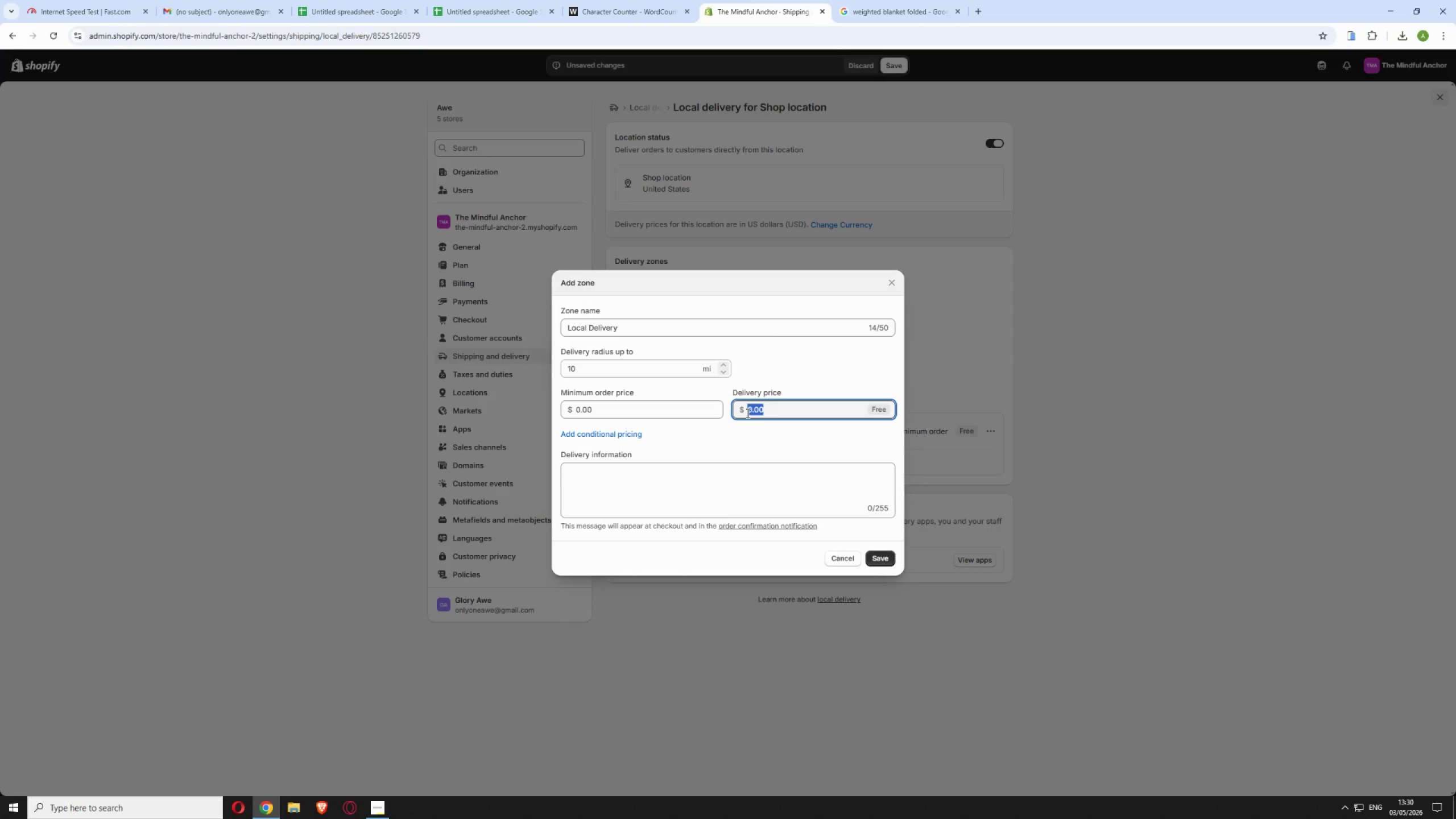 
key(5)
 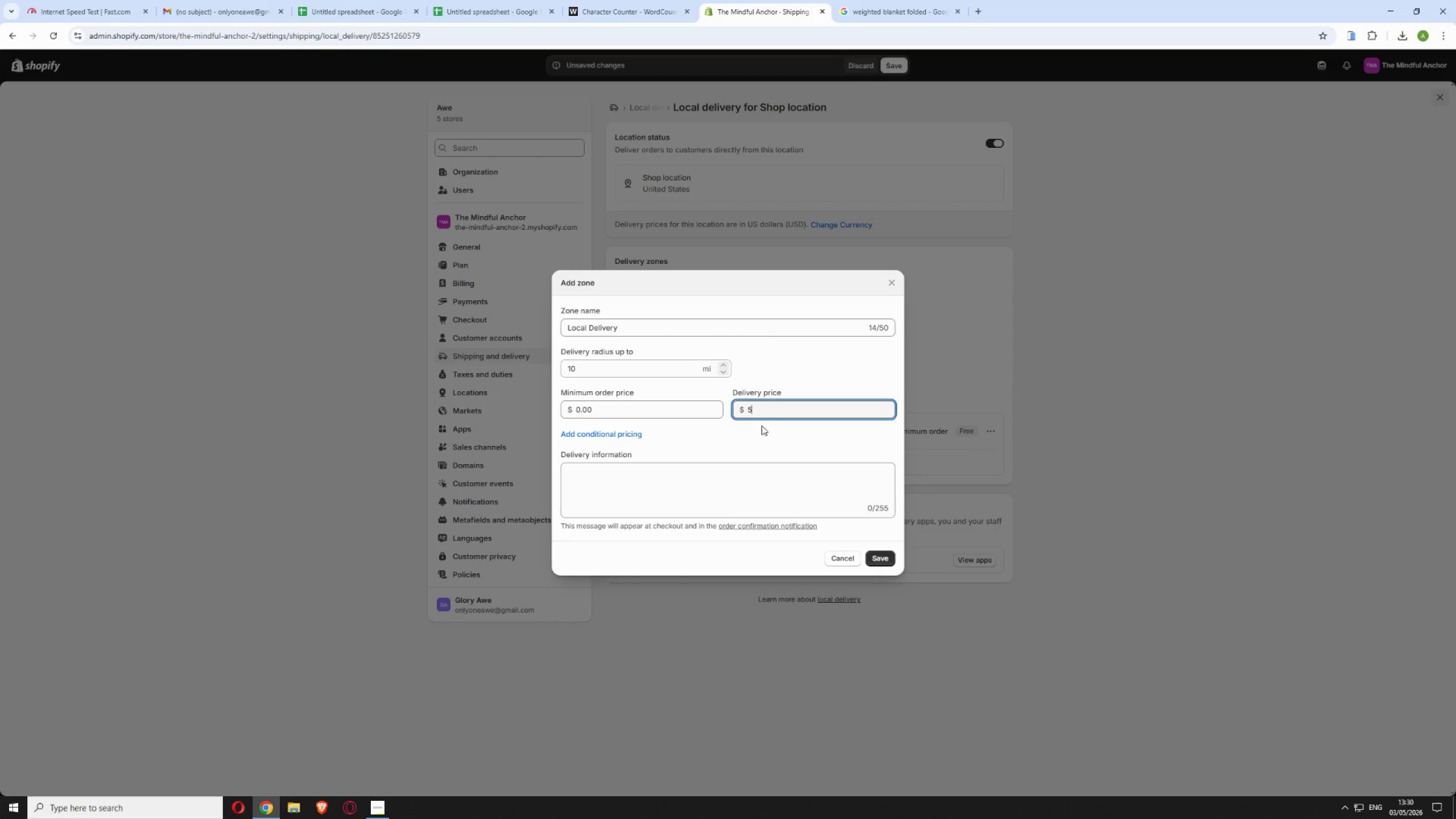 
left_click([714, 471])
 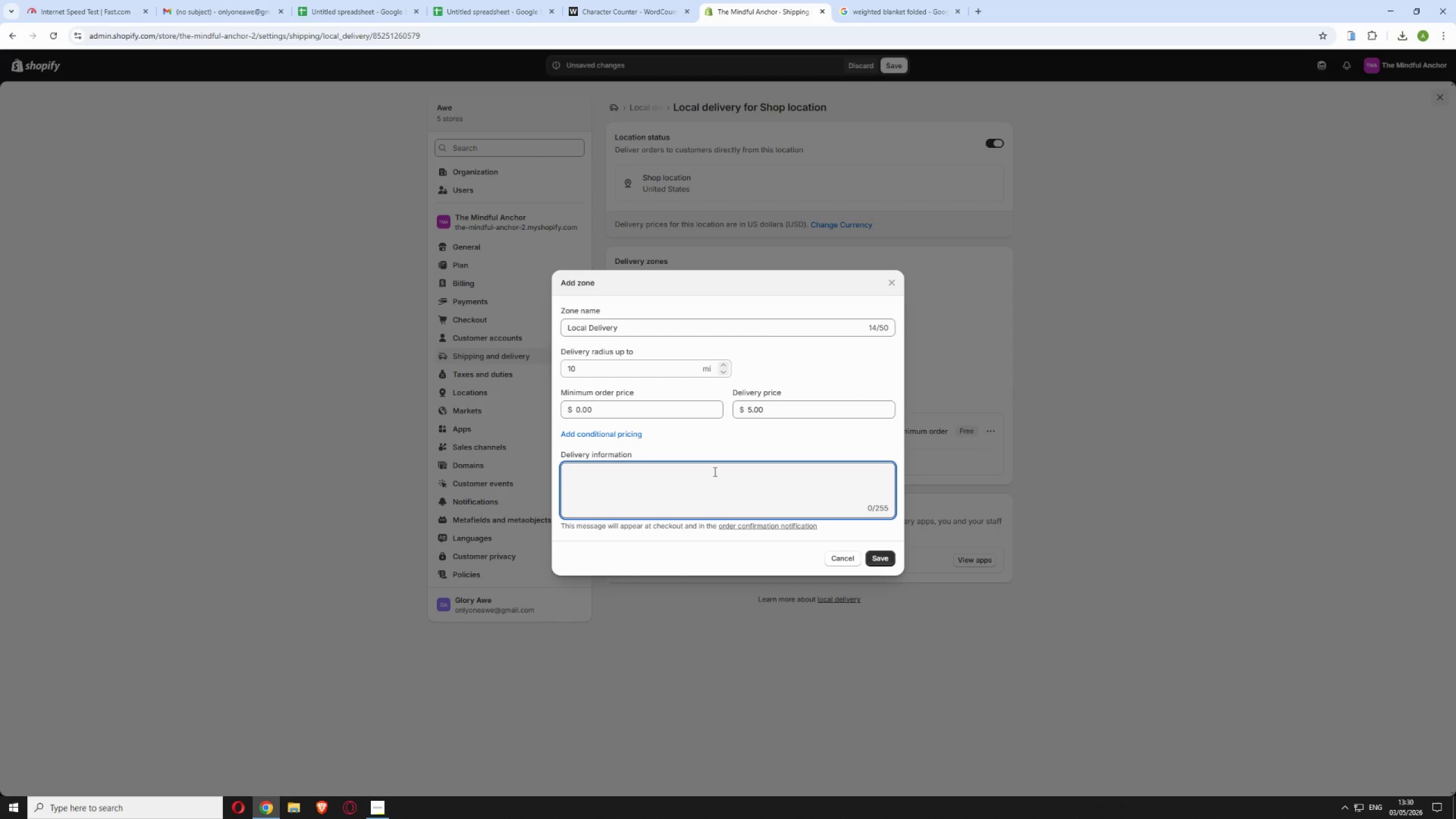 
key(Control+ControlLeft)
 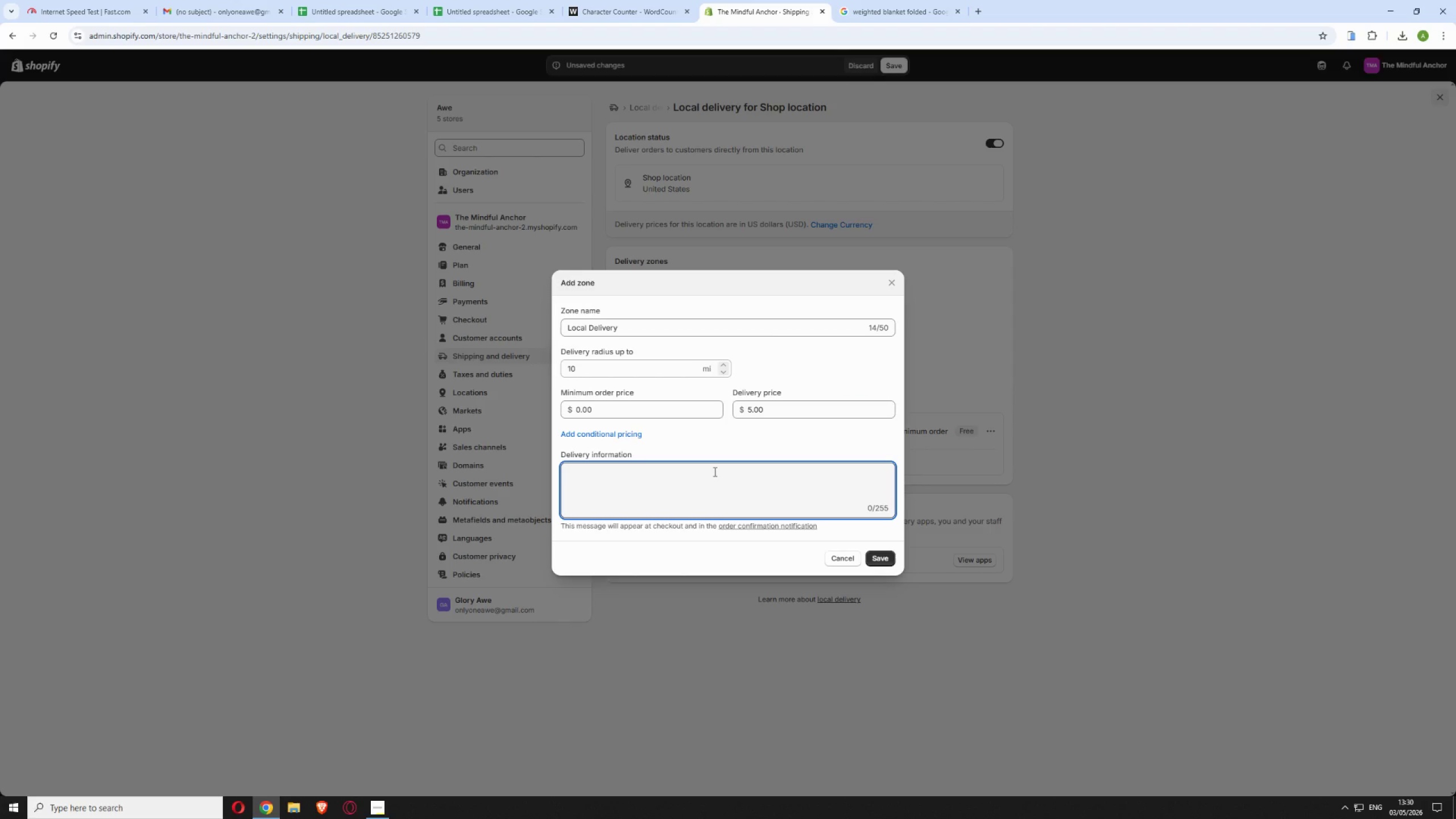 
type(We will contact you to schedule )
 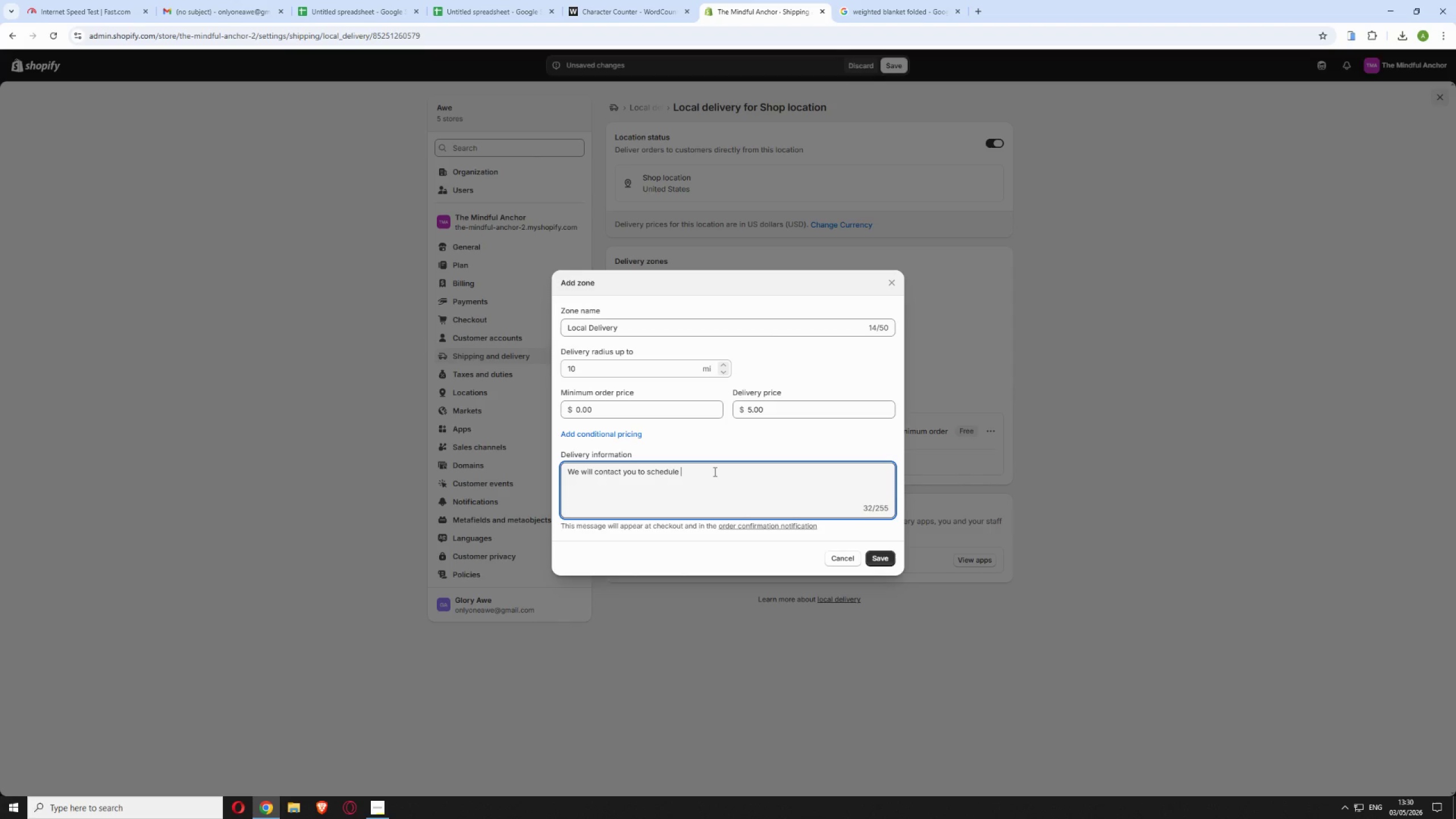 
type(your )
 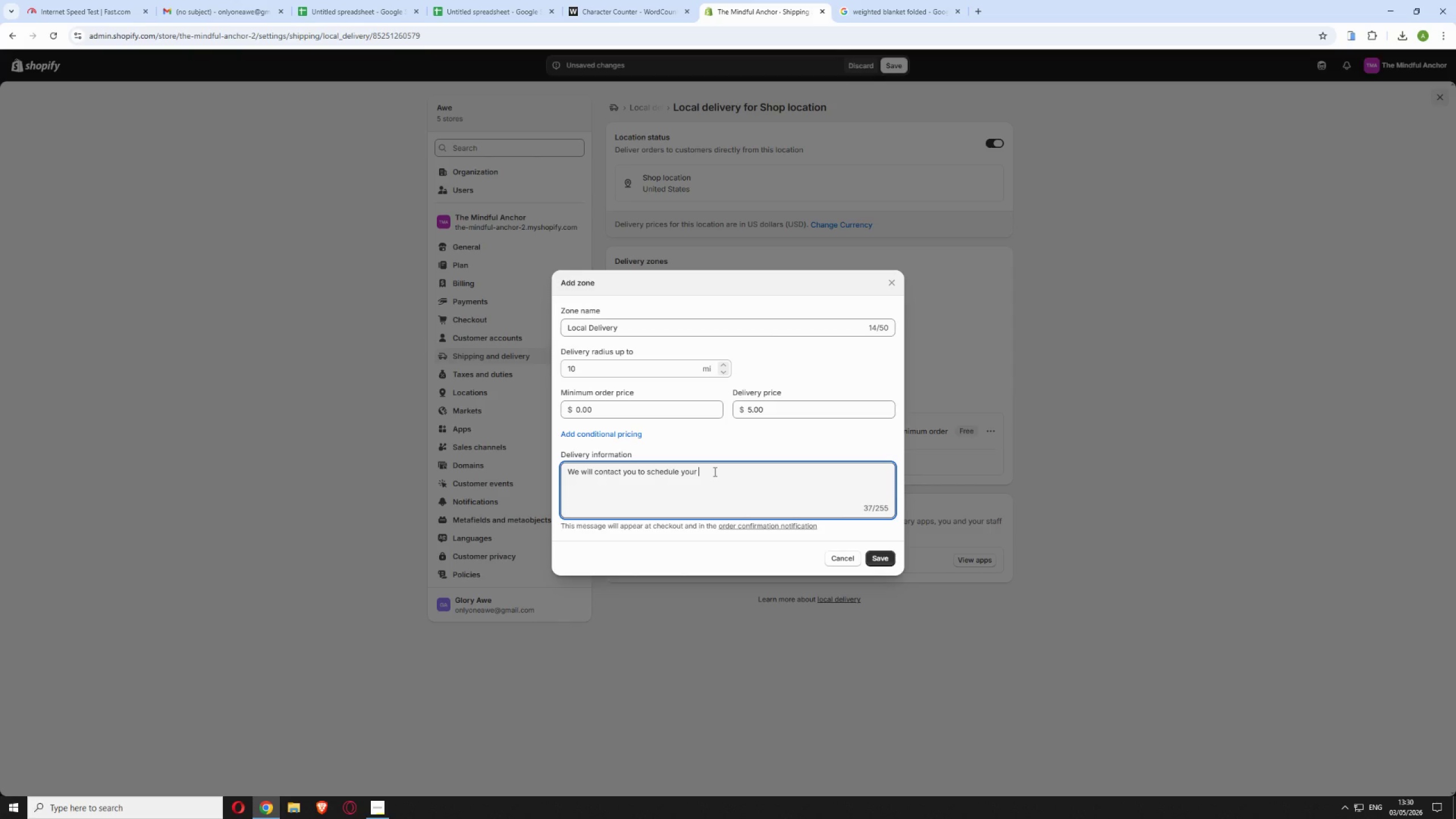 
type(local delivery within 2-4 hours)
 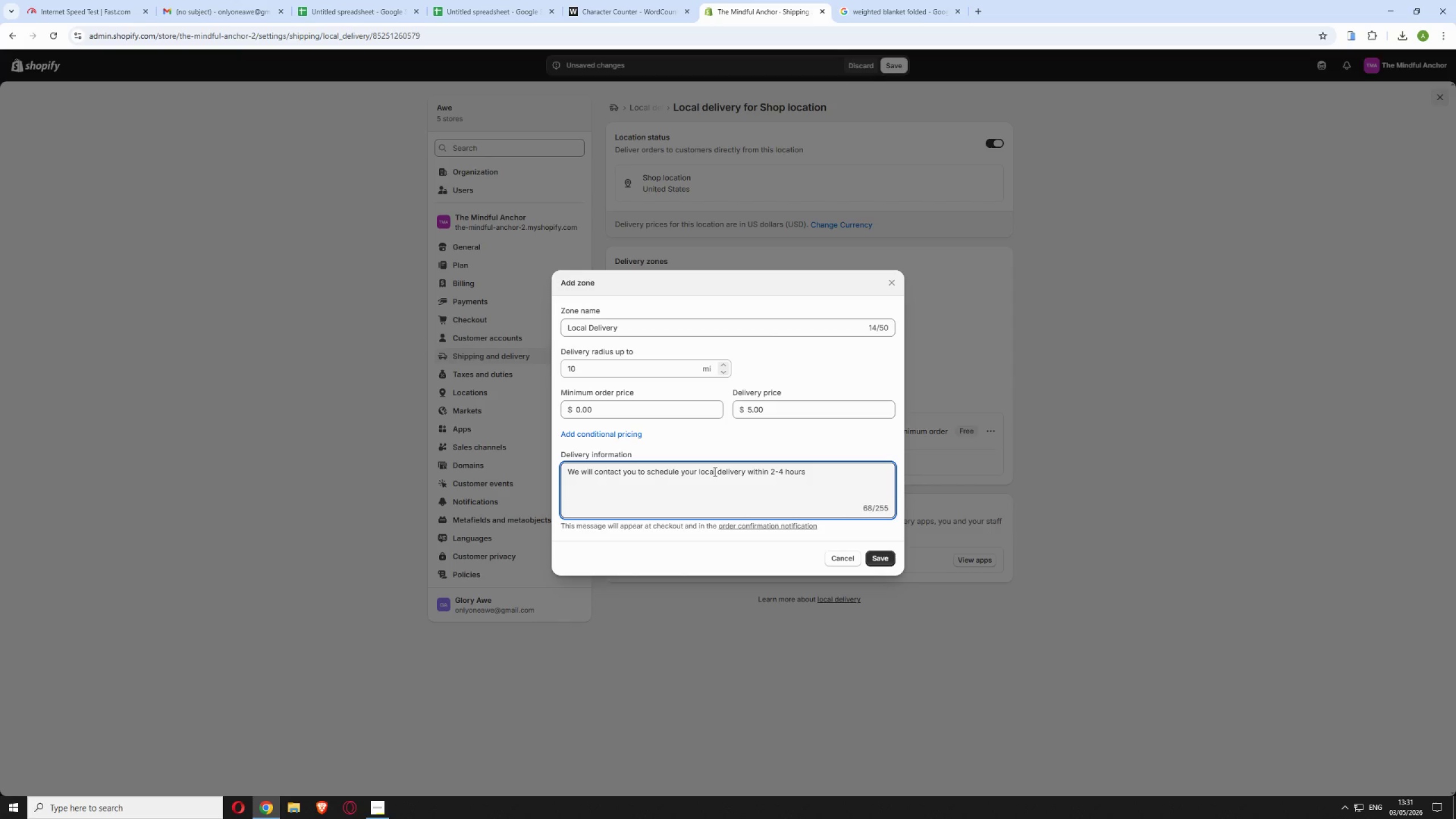 
wait(7.73)
 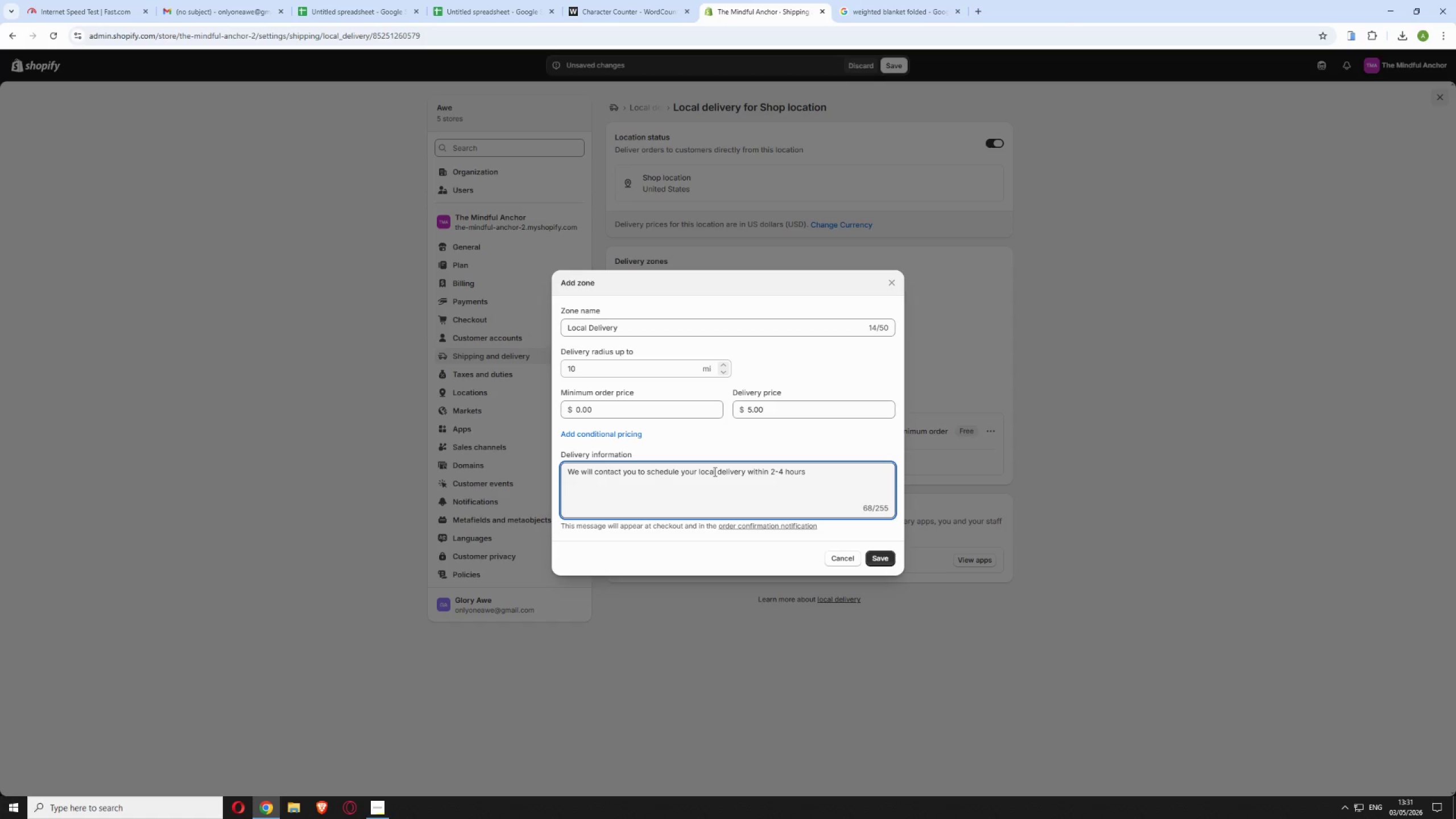 
left_click([877, 555])
 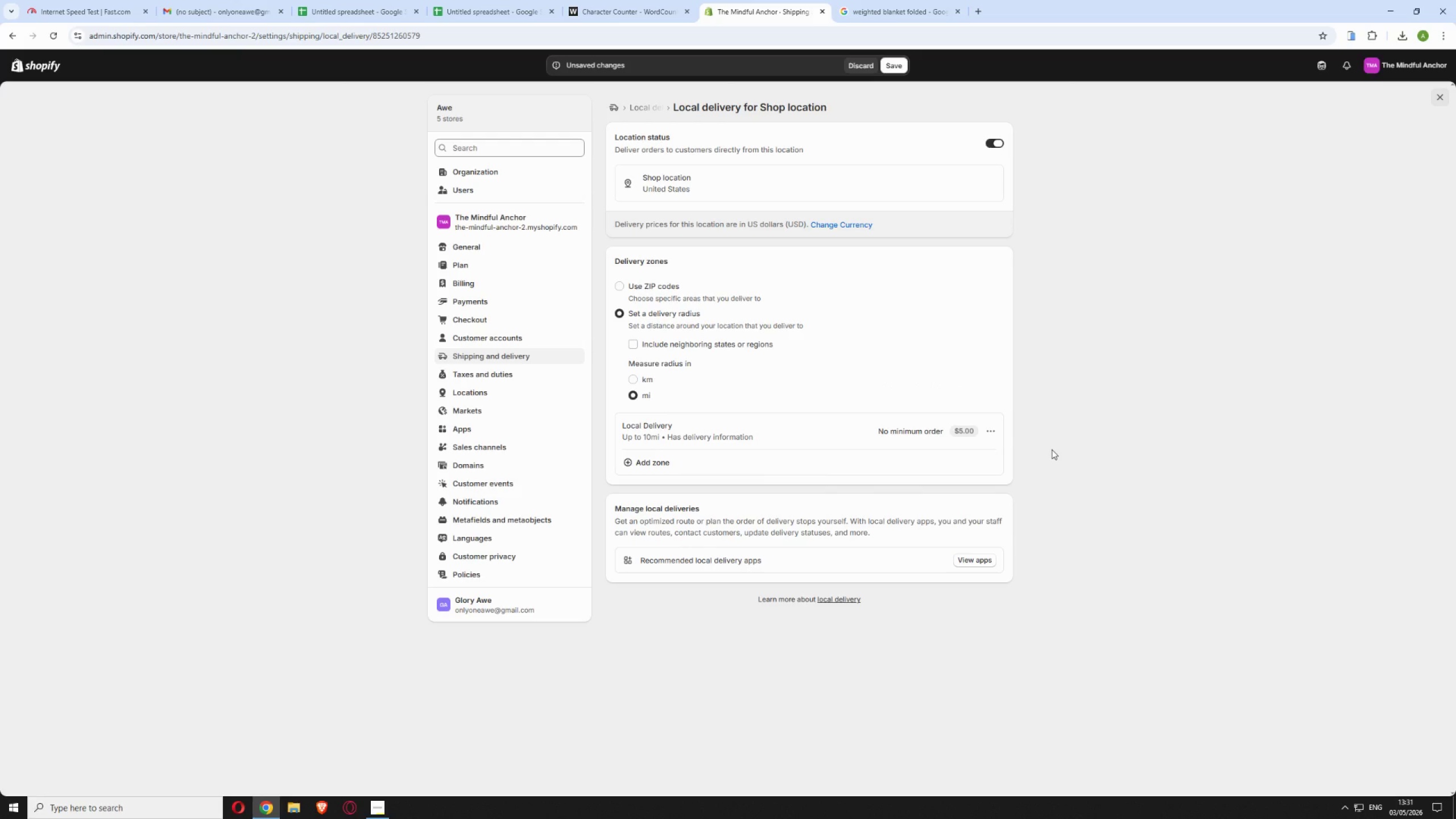 
wait(21.11)
 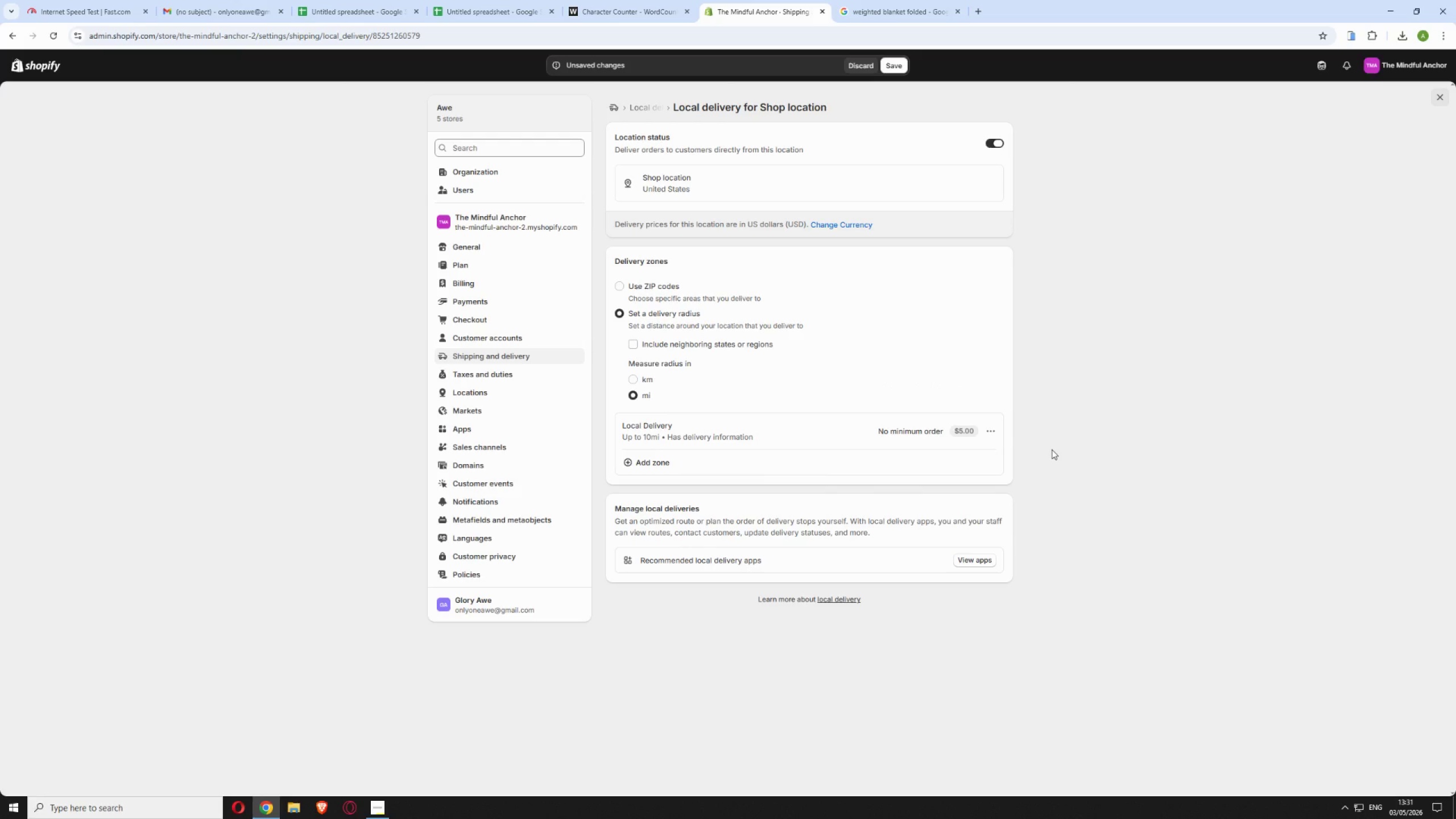 
left_click([376, 807])